 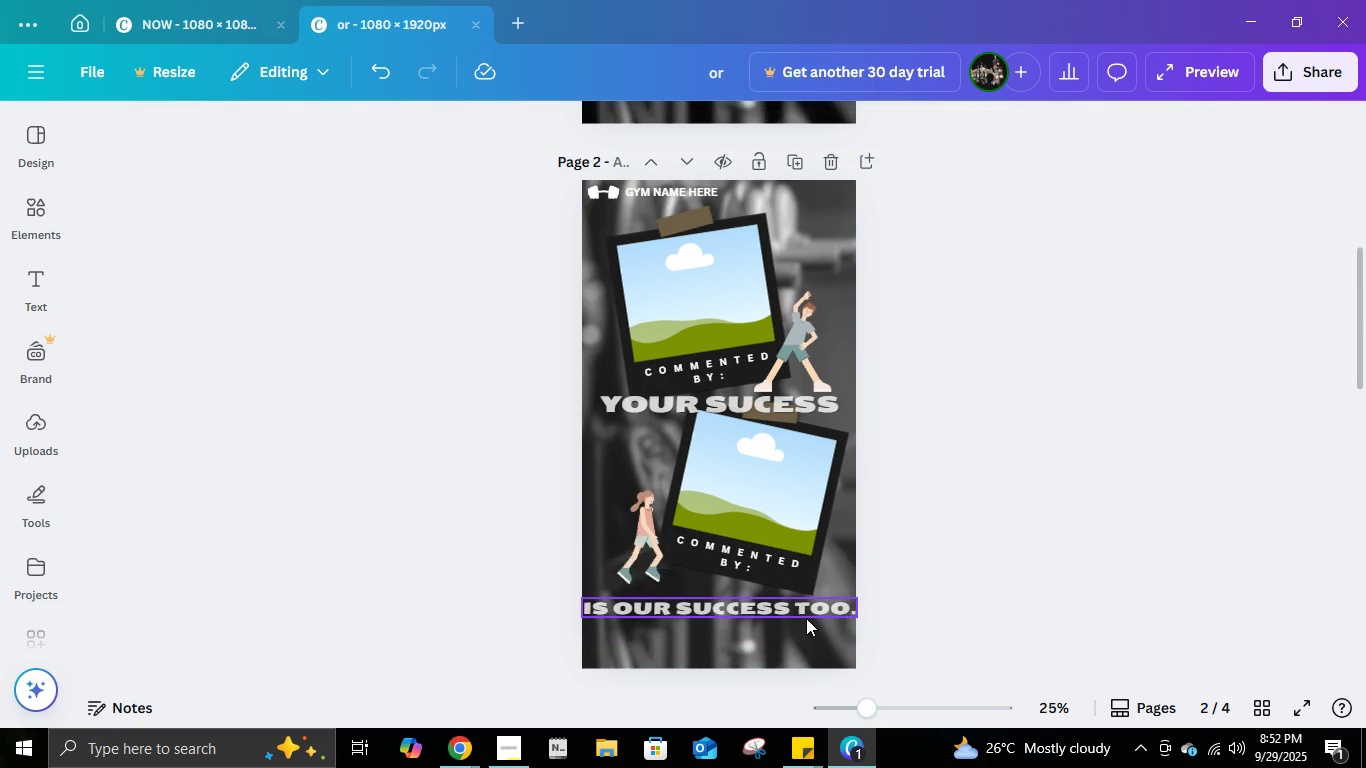 
left_click([805, 618])
 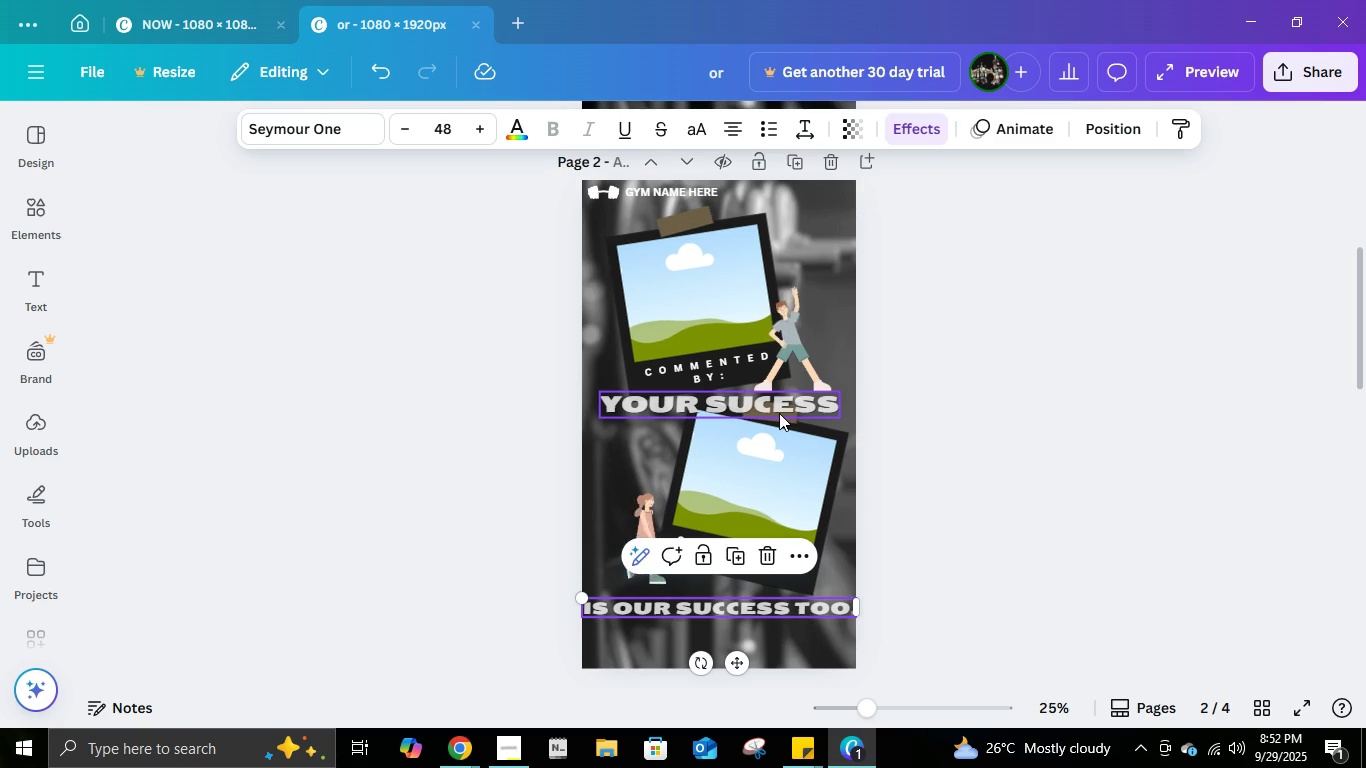 
left_click([779, 413])
 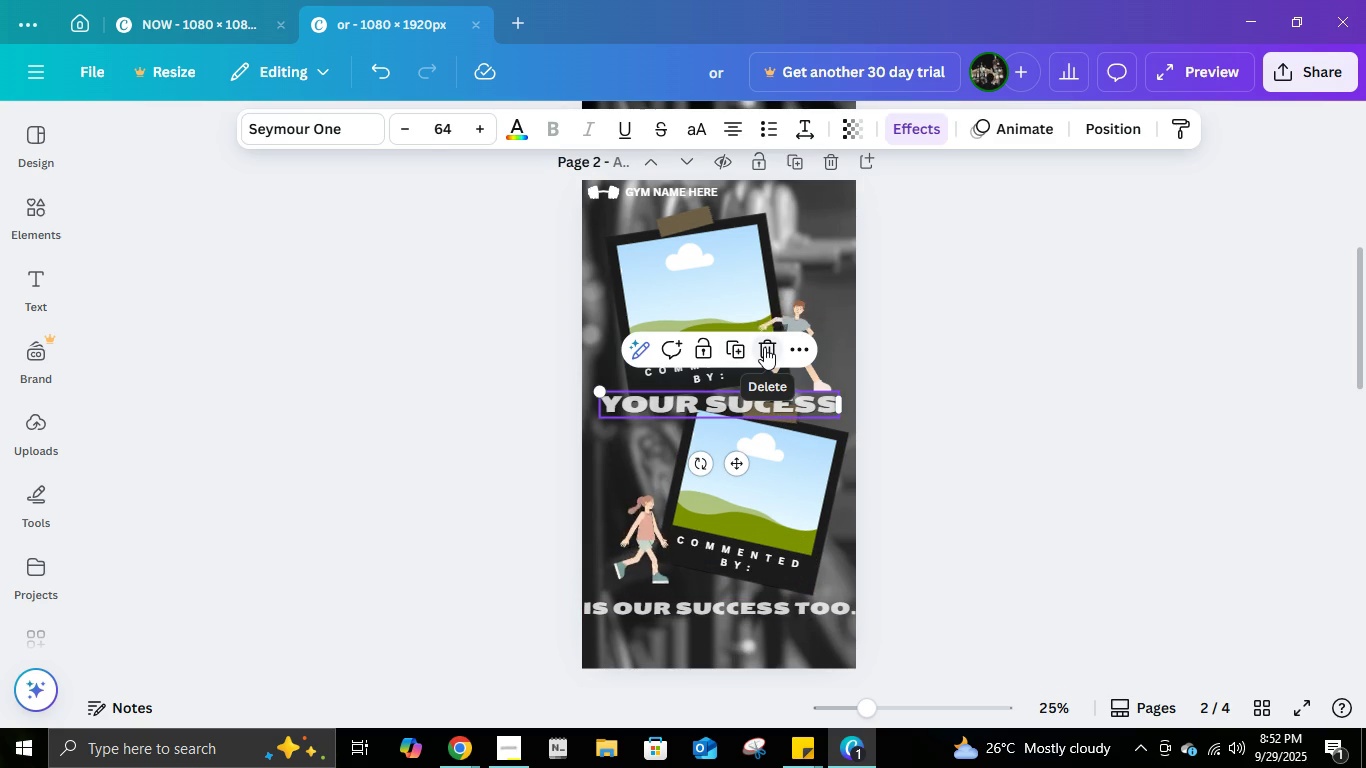 
left_click([764, 347])
 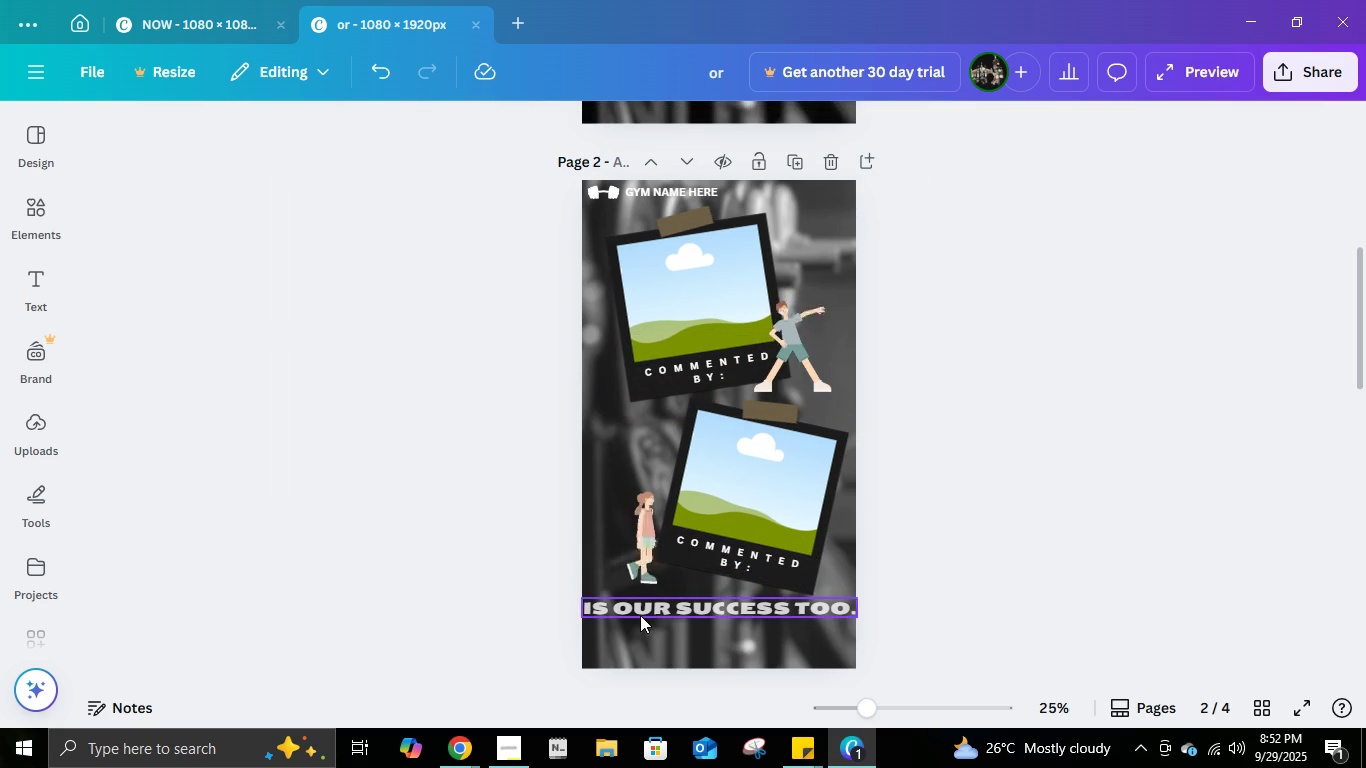 
double_click([640, 615])
 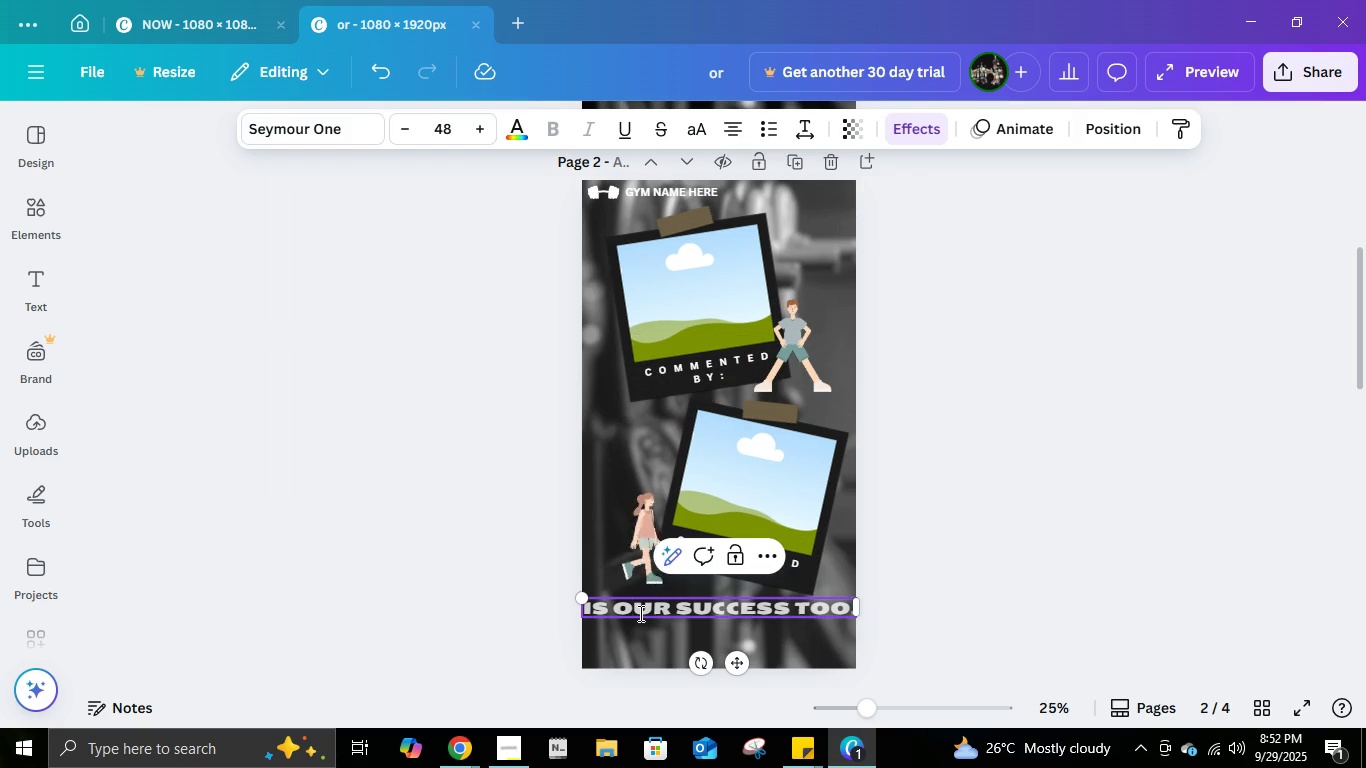 
key(Control+ControlLeft)
 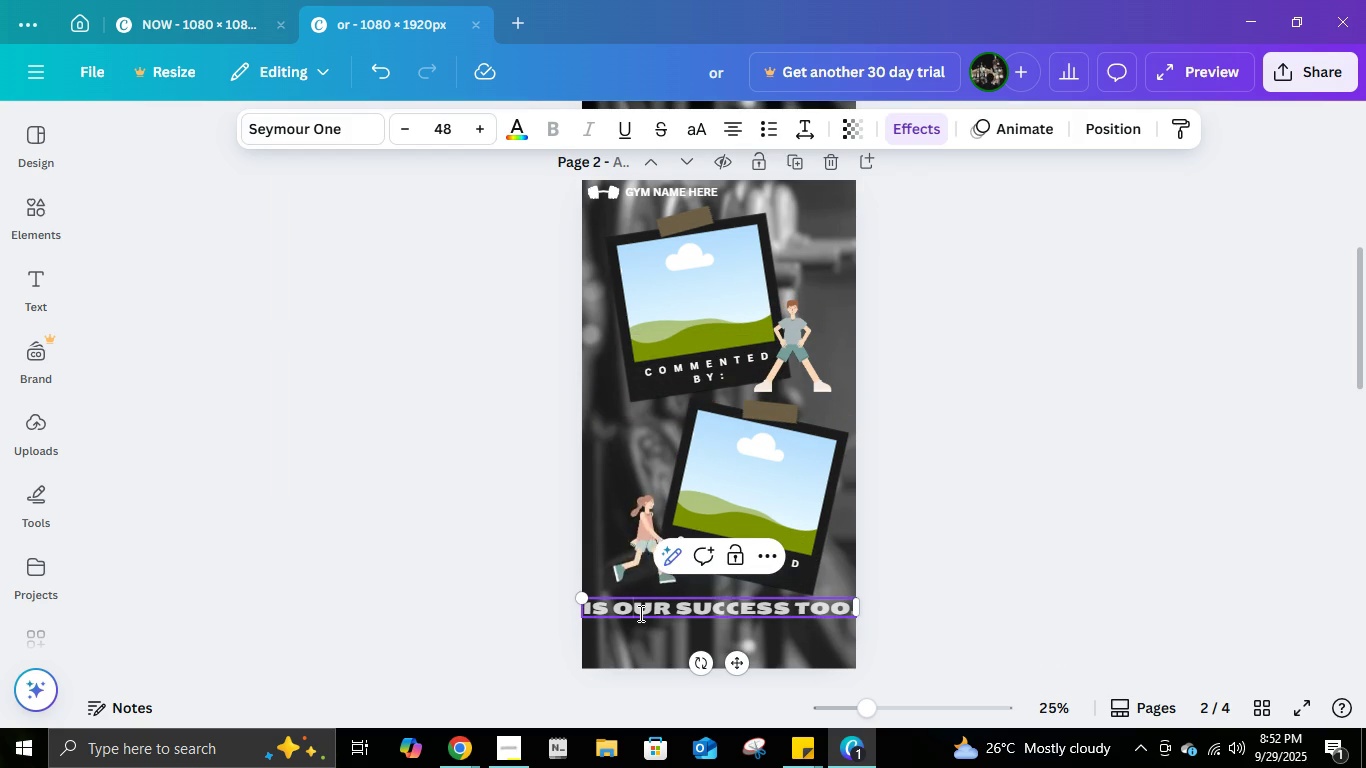 
key(Control+A)
 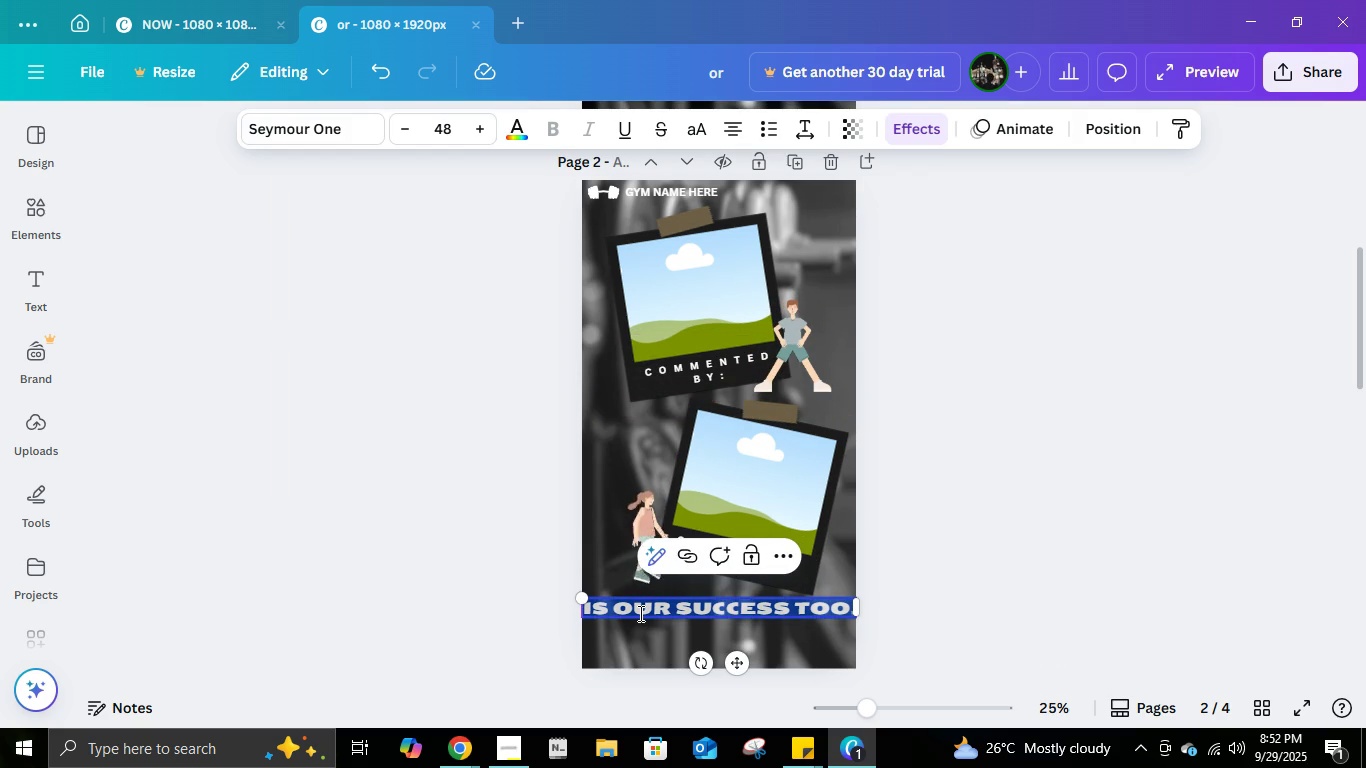 
key(ArrowLeft)
 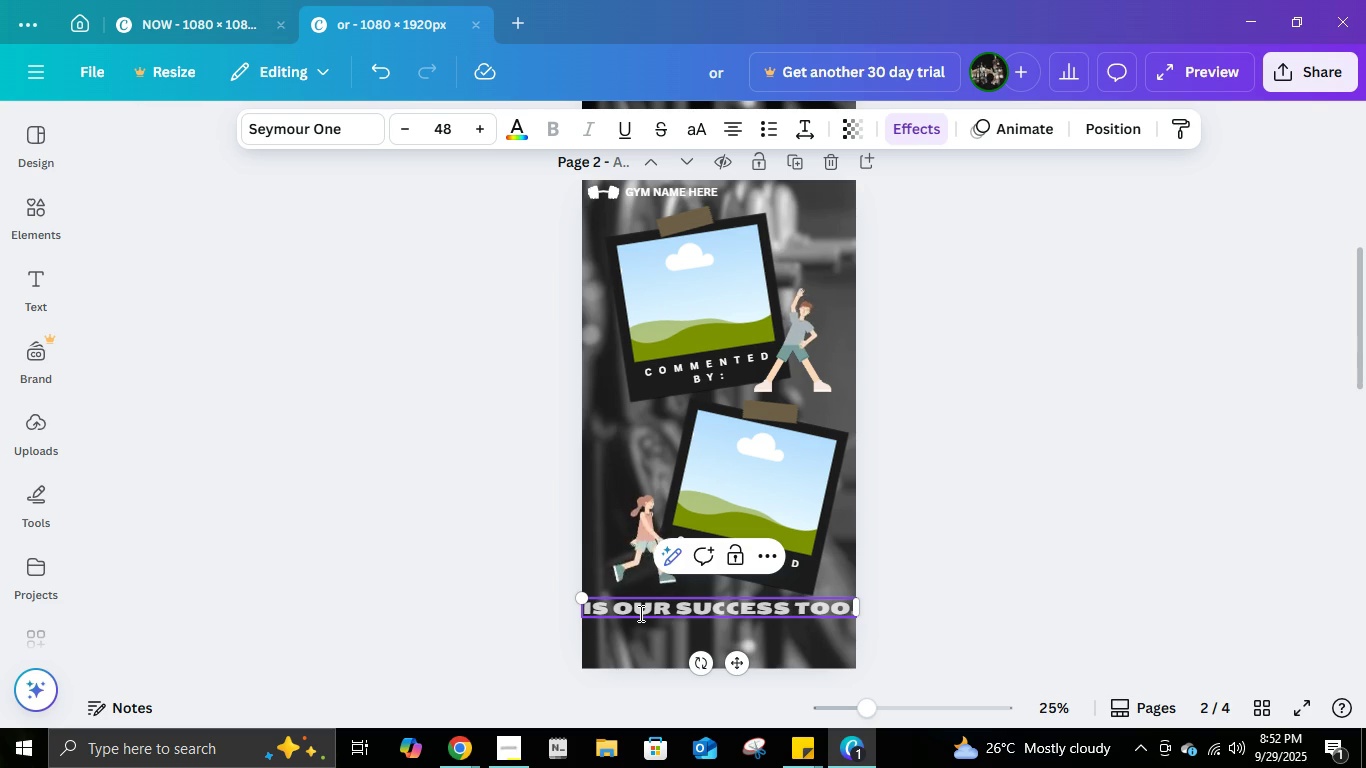 
type(YOUR SUCESS)
key(Backspace)
key(Backspace)
key(Backspace)
type(CES, )